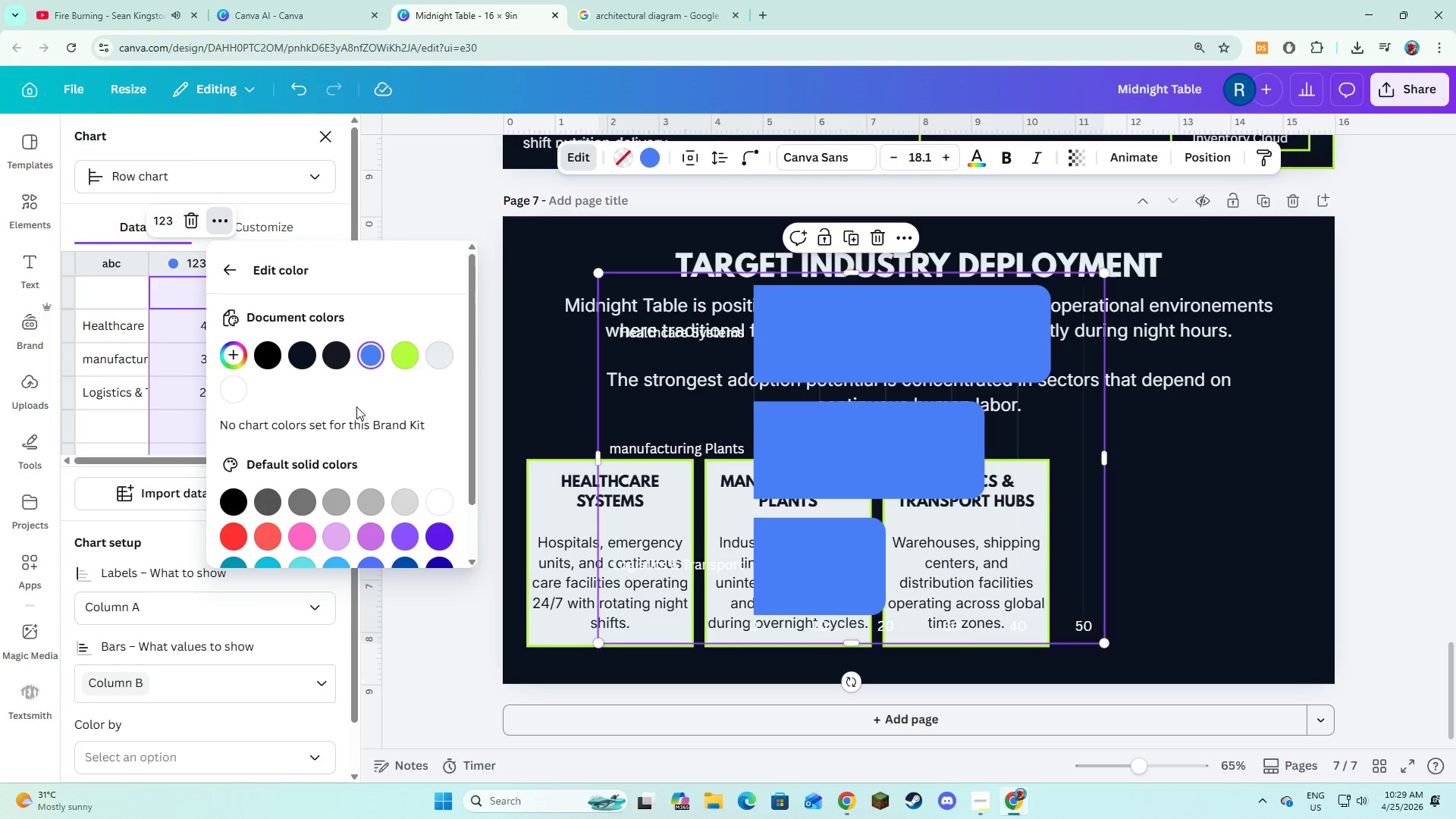 
left_click([398, 359])
 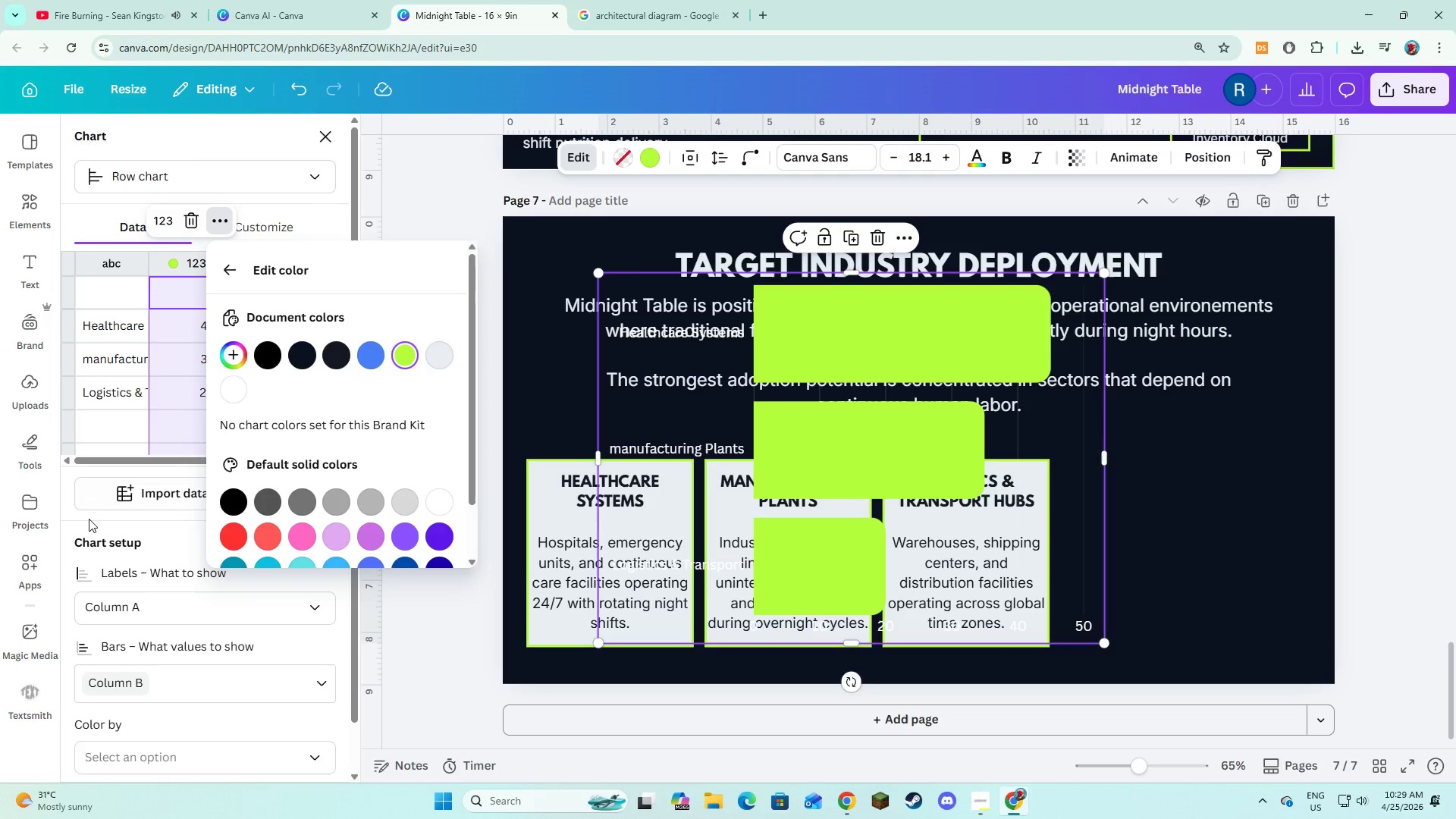 
left_click([93, 530])
 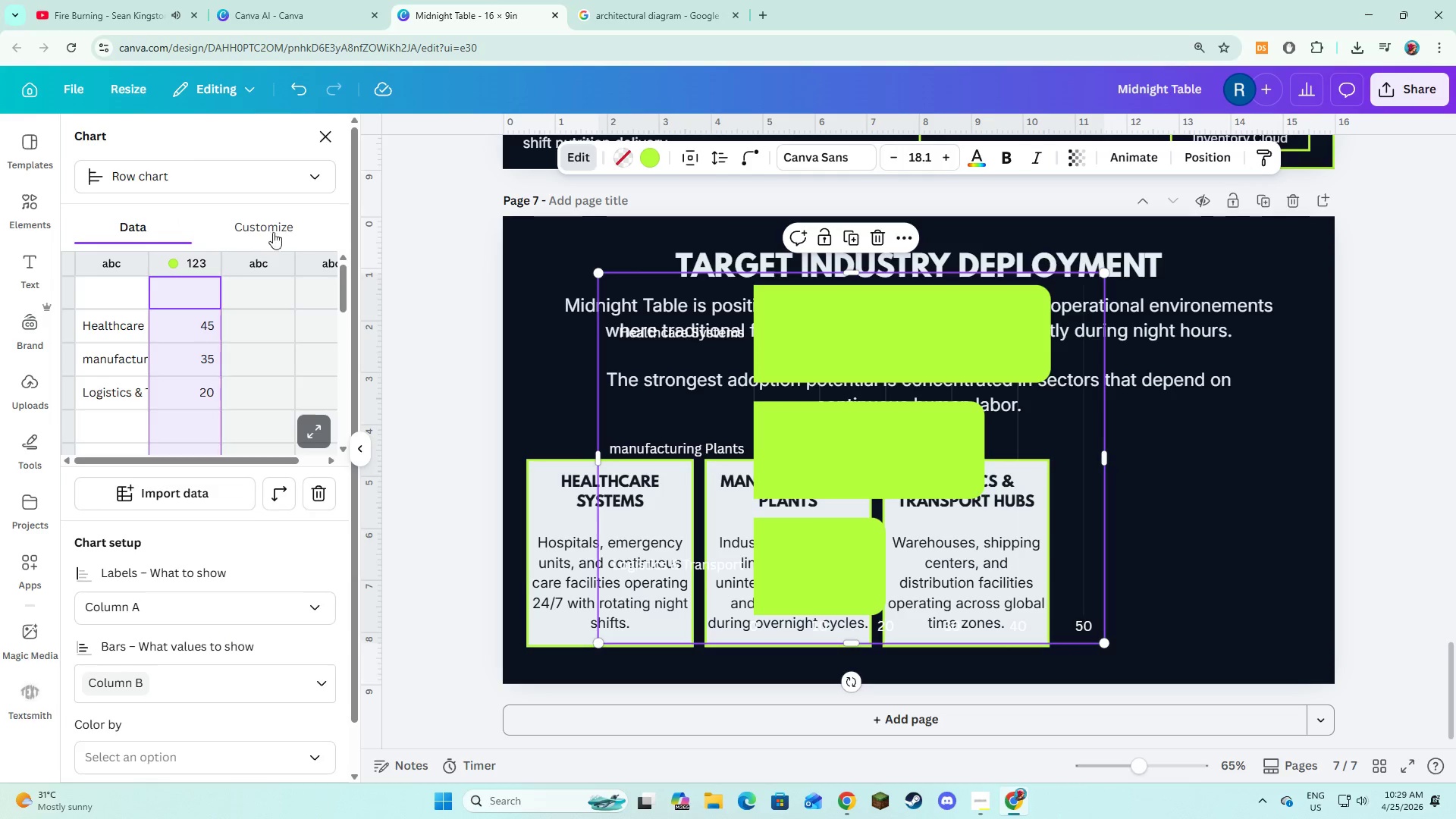 
left_click([278, 220])
 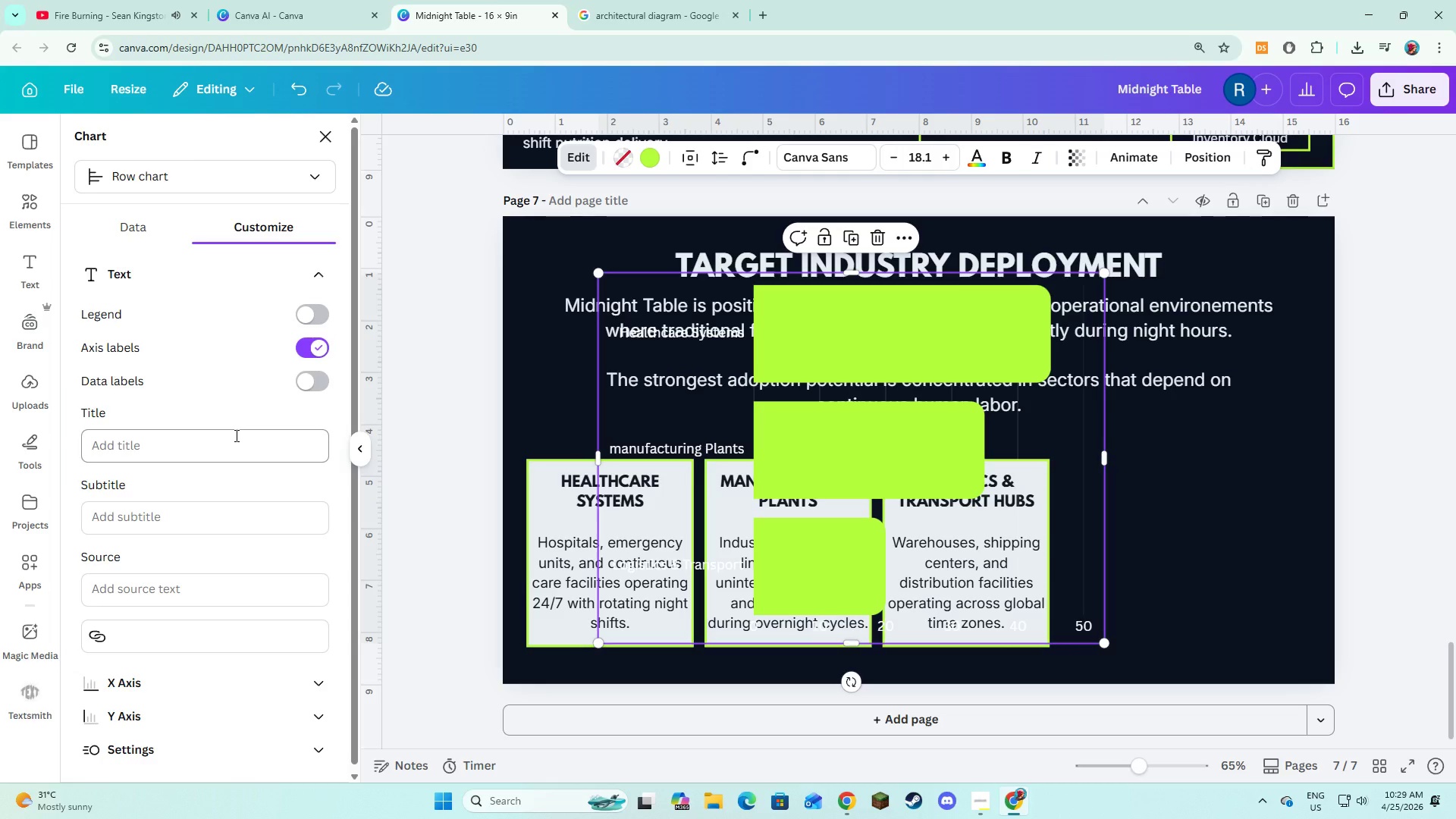 
left_click([306, 309])
 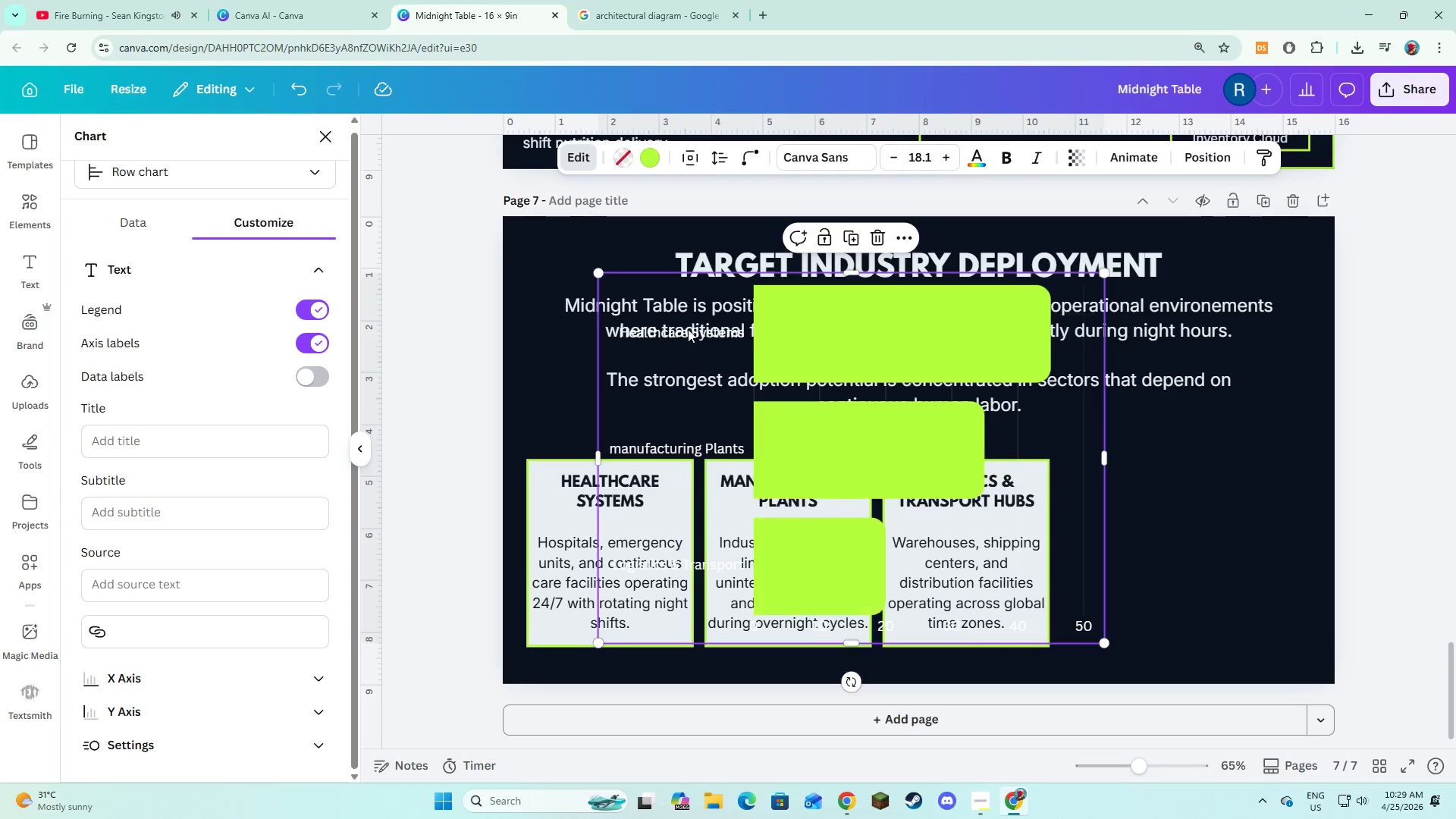 
left_click_drag(start_coordinate=[593, 269], to_coordinate=[894, 435])
 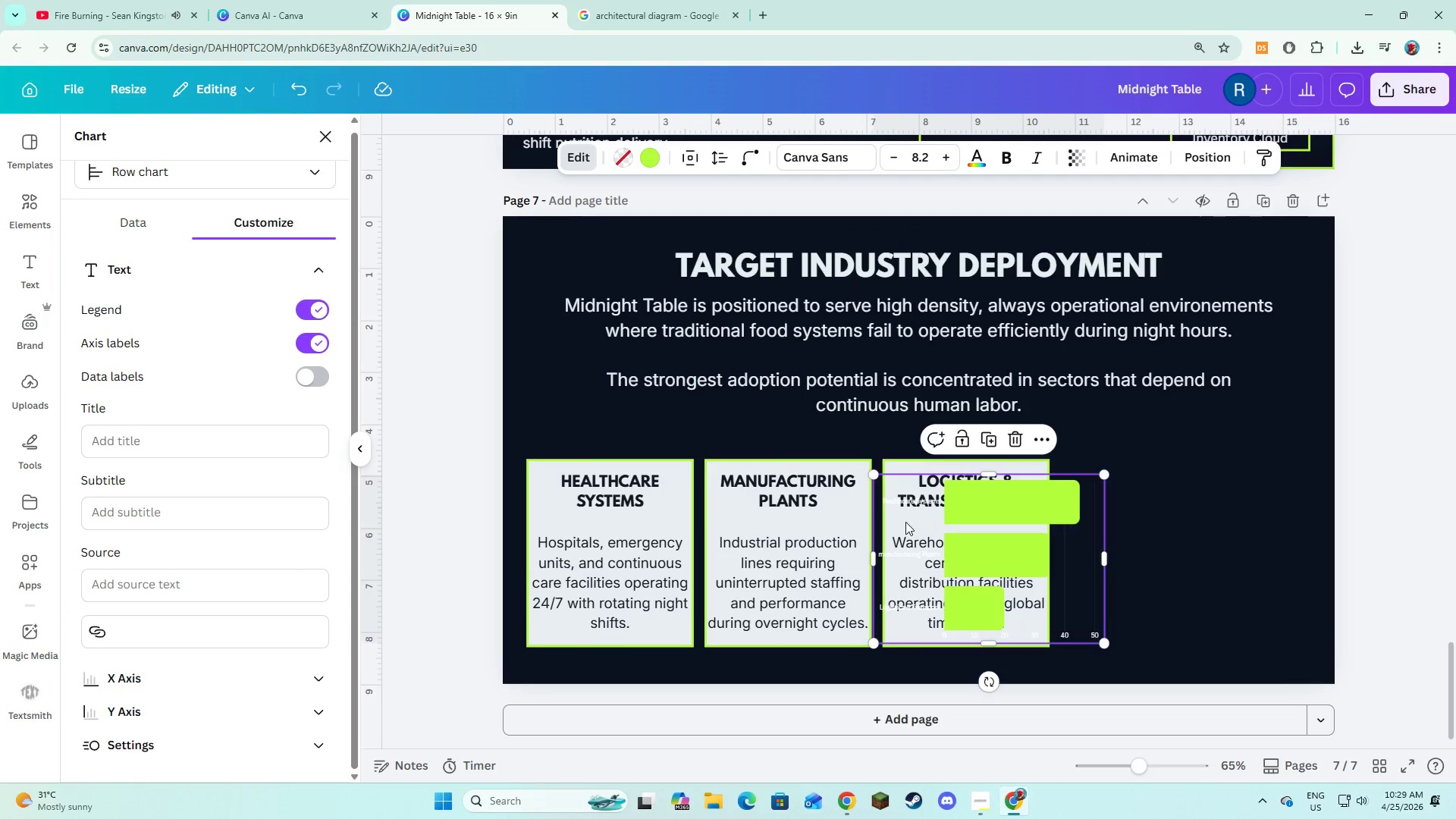 
left_click_drag(start_coordinate=[905, 522], to_coordinate=[1107, 493])
 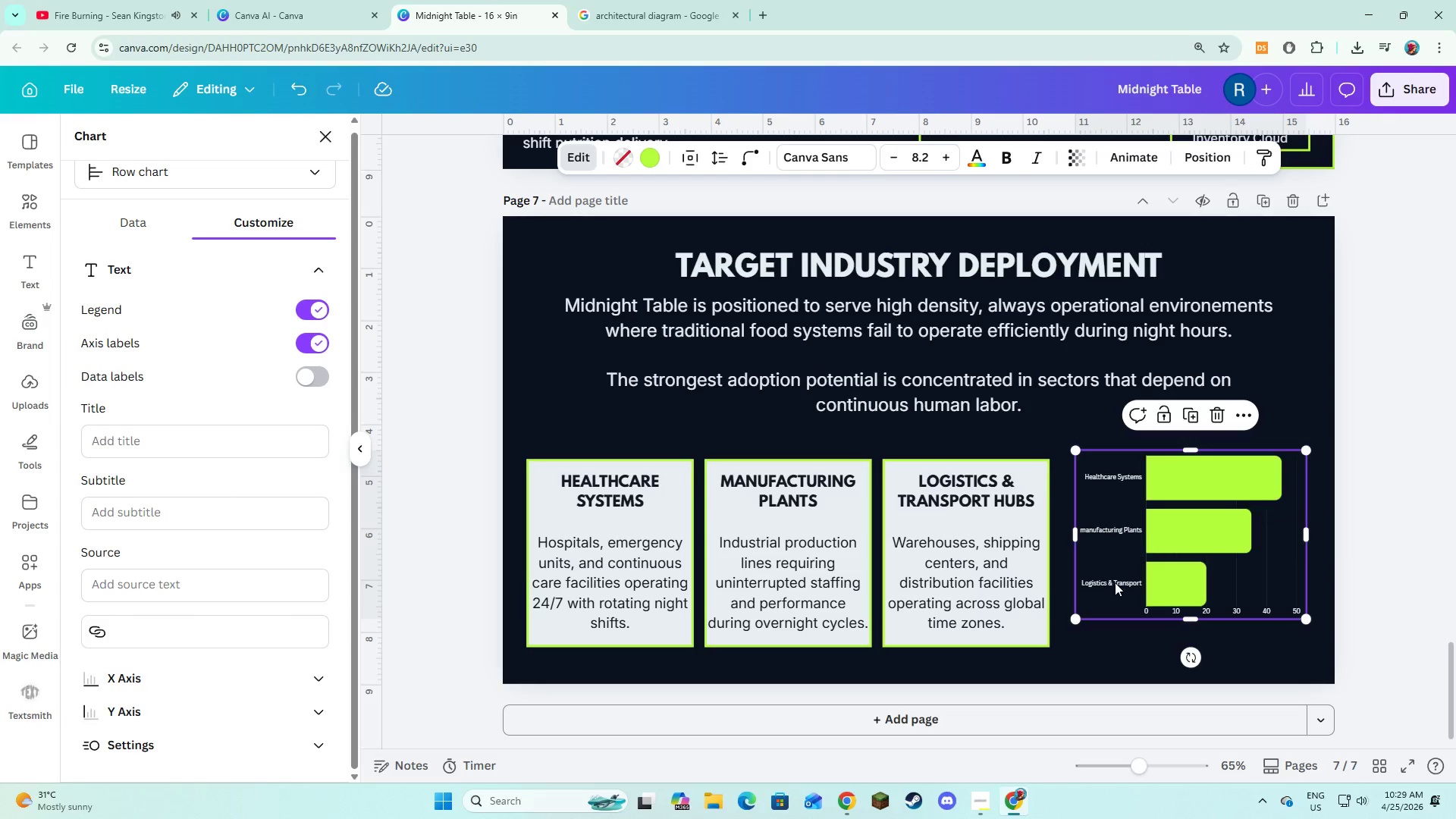 
scroll: coordinate [234, 436], scroll_direction: down, amount: 2.0
 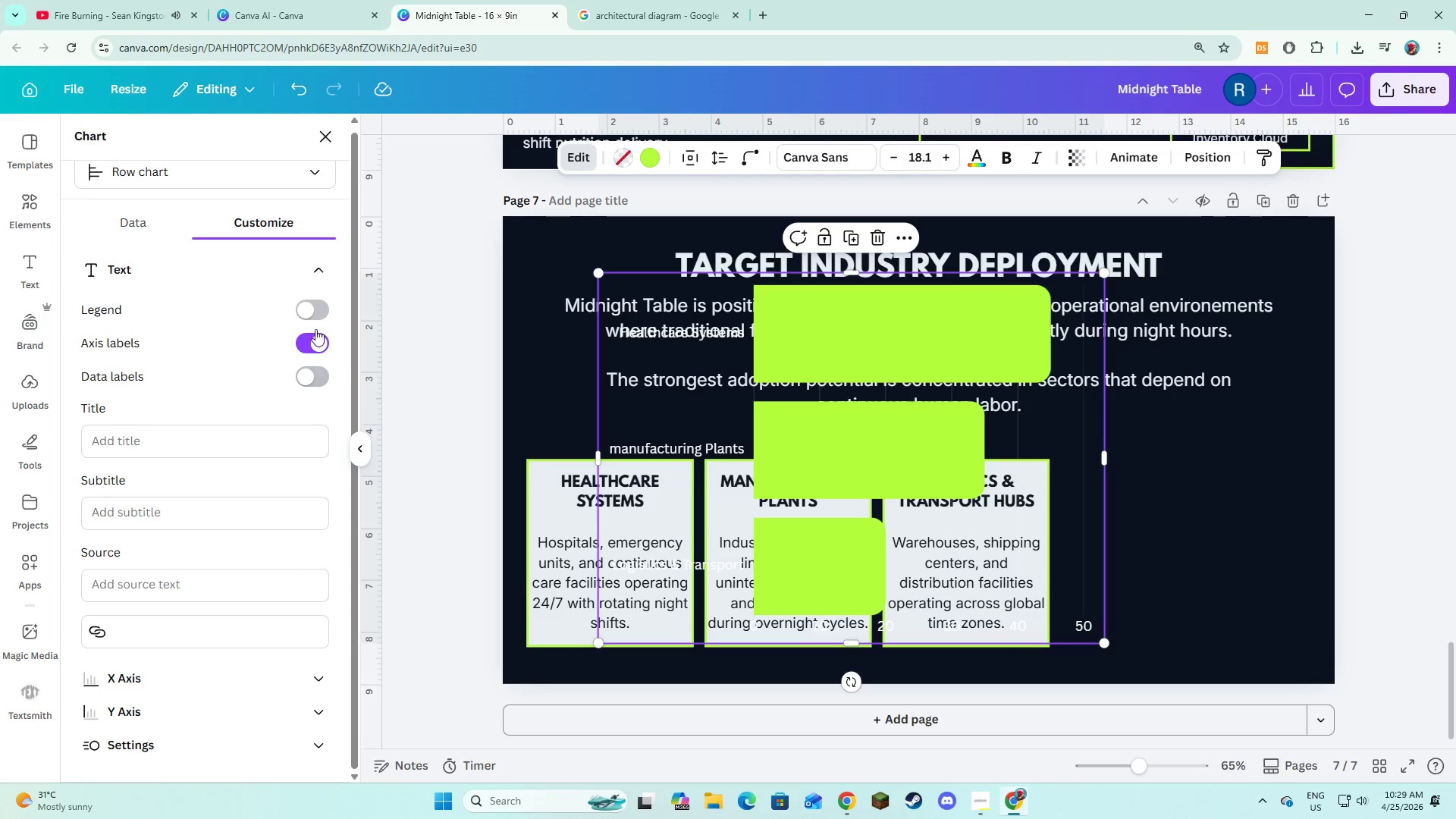 
left_click_drag(start_coordinate=[1076, 620], to_coordinate=[1072, 650])
 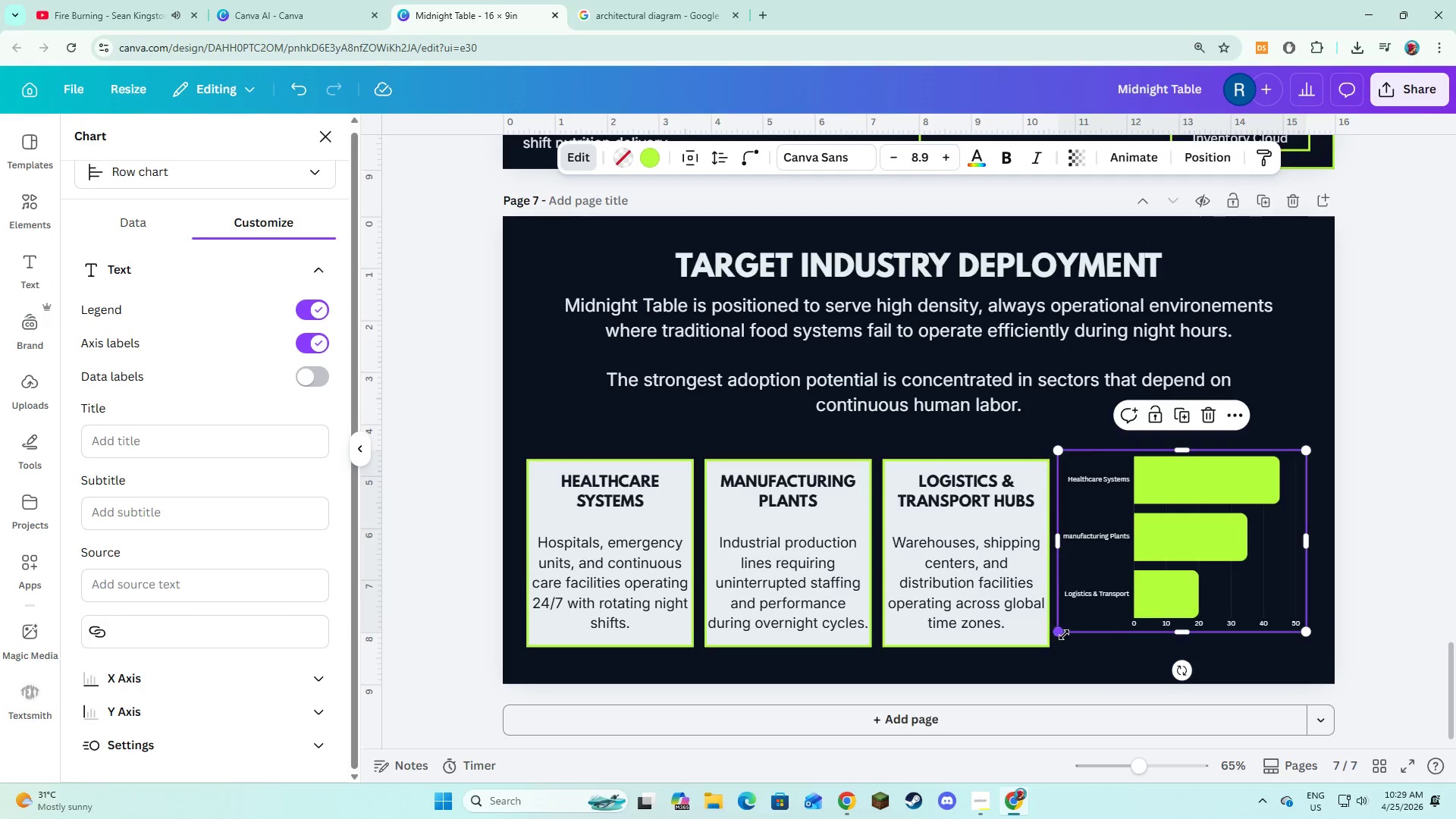 
left_click_drag(start_coordinate=[1064, 635], to_coordinate=[1072, 629])
 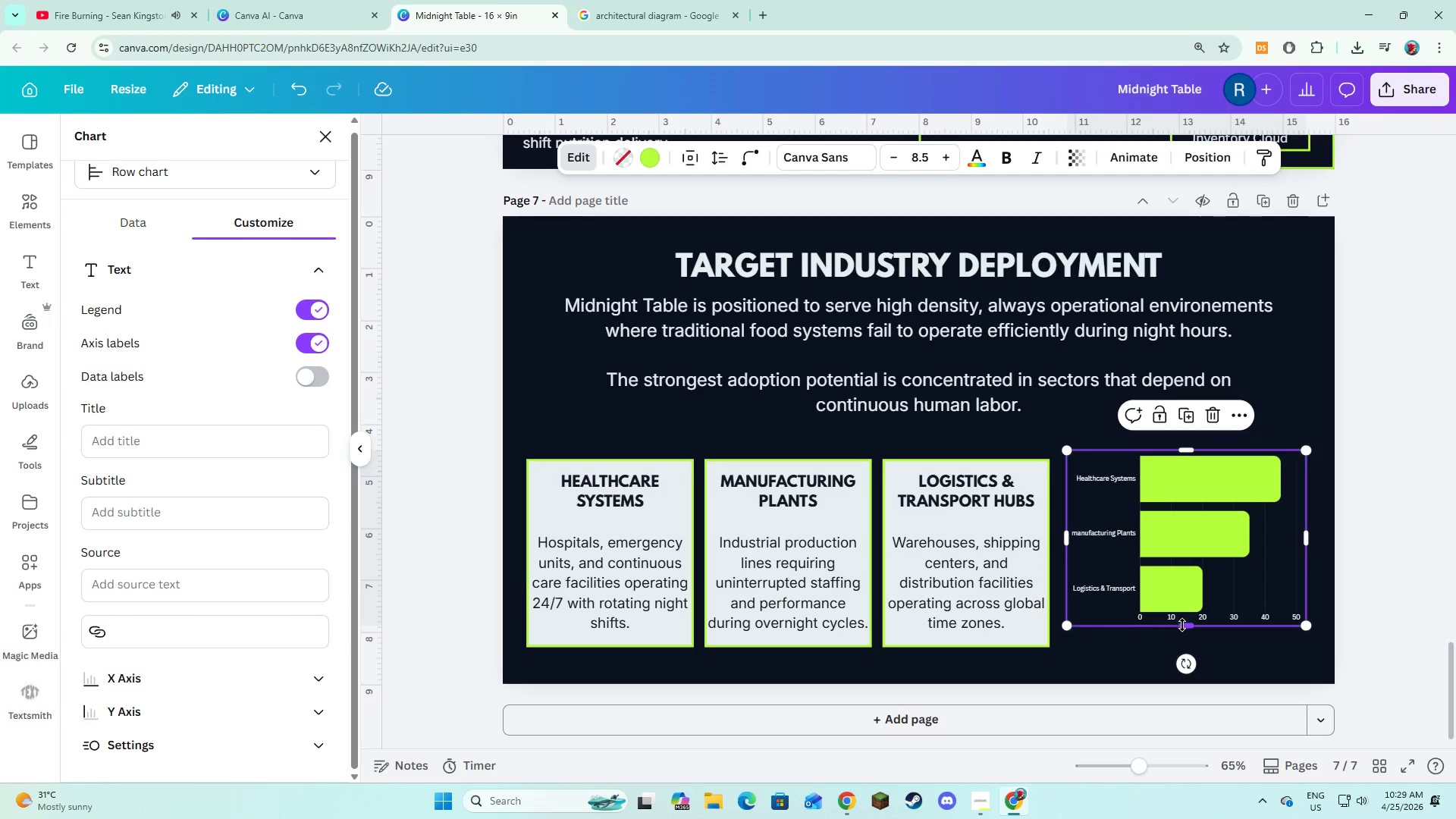 
left_click_drag(start_coordinate=[1182, 625], to_coordinate=[1182, 653])
 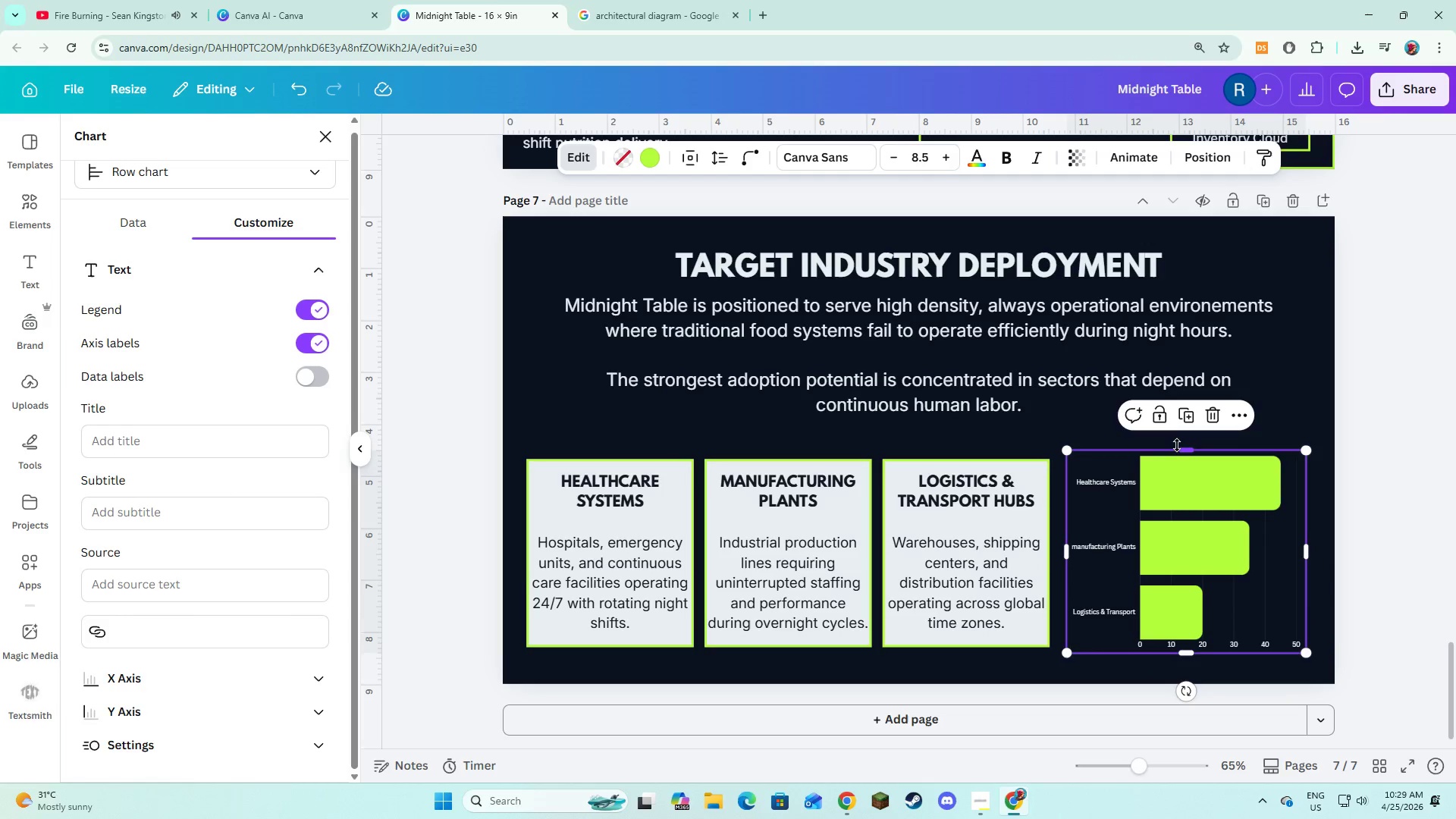 
left_click_drag(start_coordinate=[1177, 445], to_coordinate=[1176, 429])
 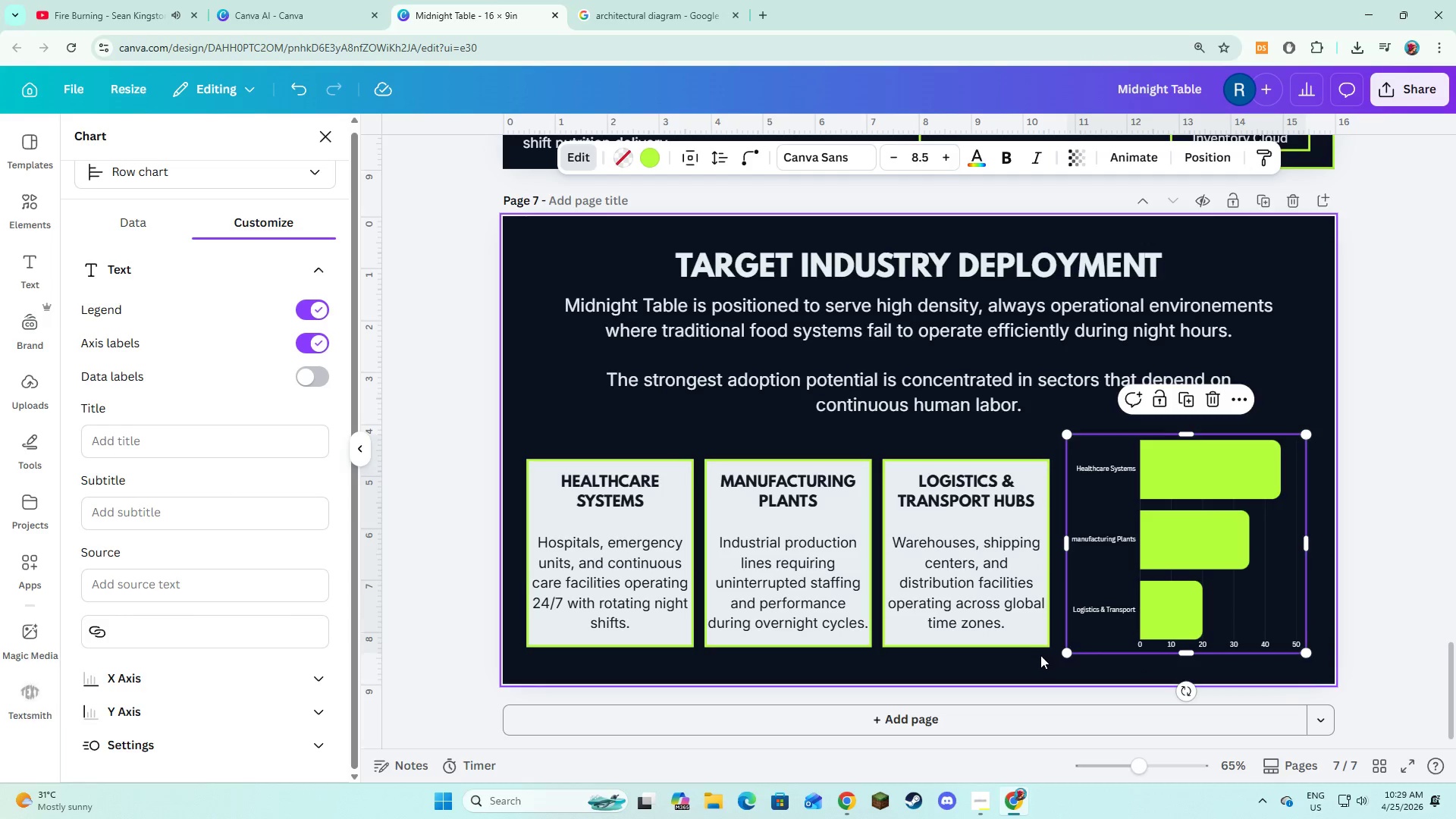 
left_click([1040, 656])
 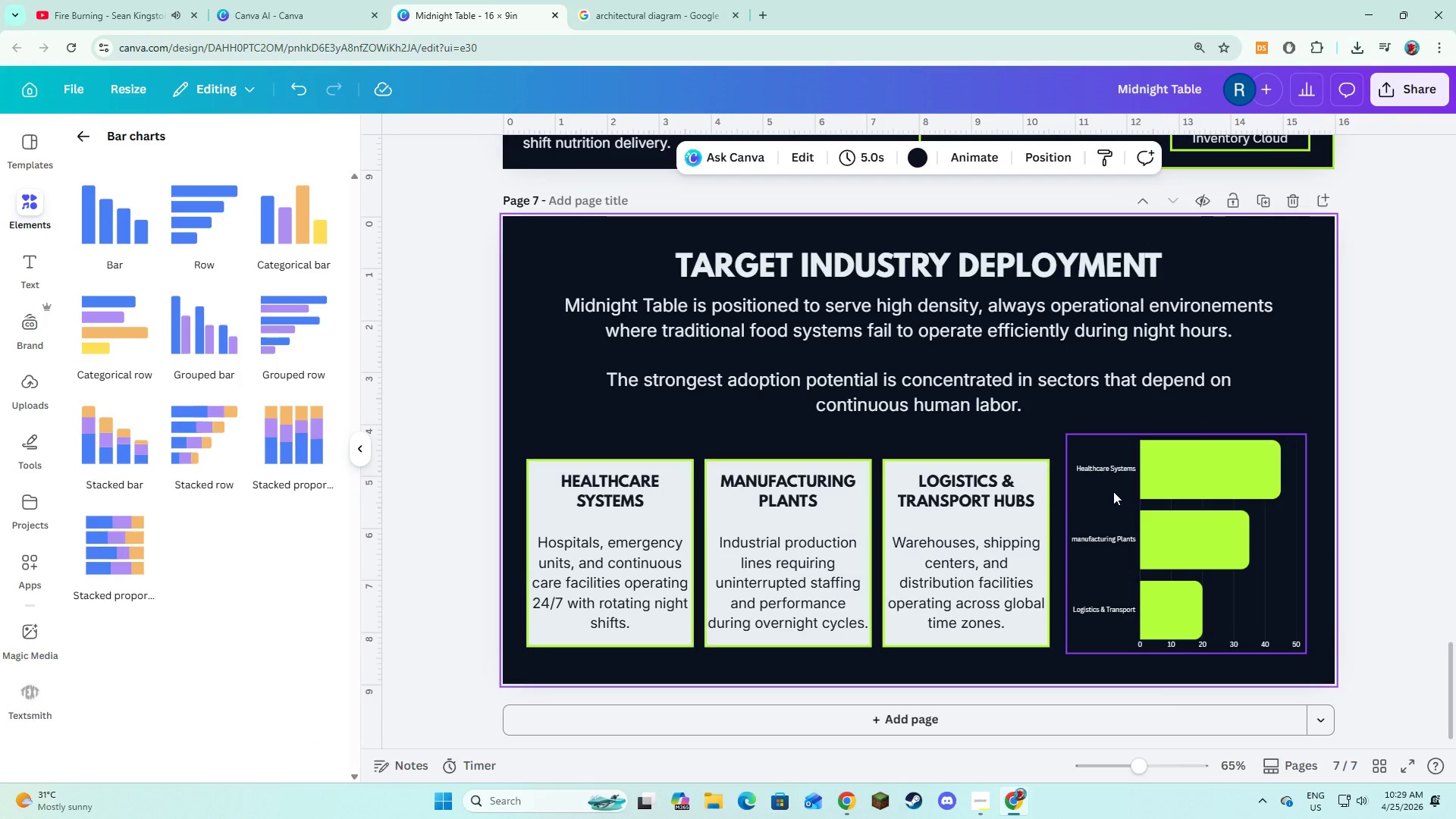 
left_click([1113, 492])
 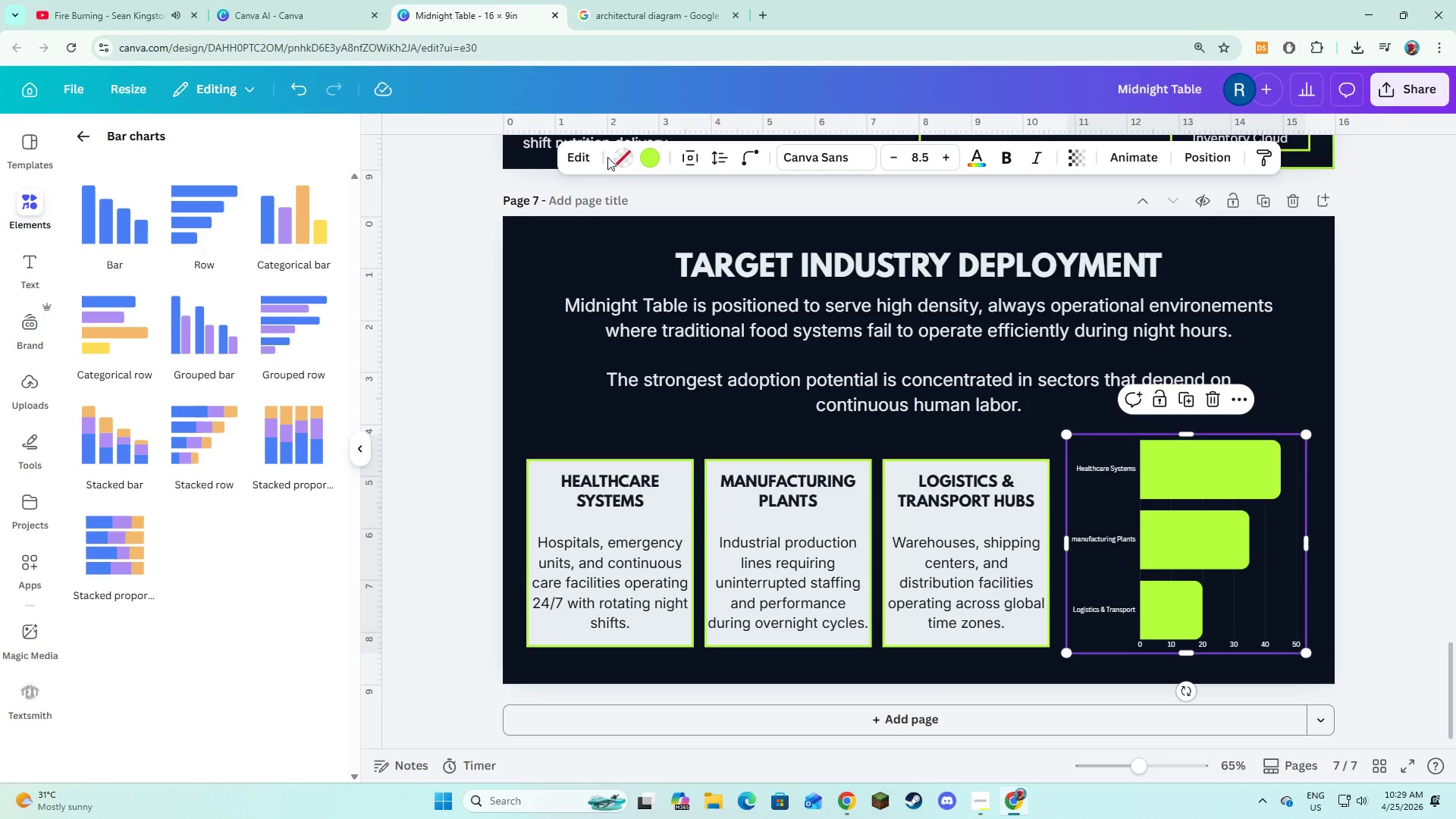 
double_click([618, 157])
 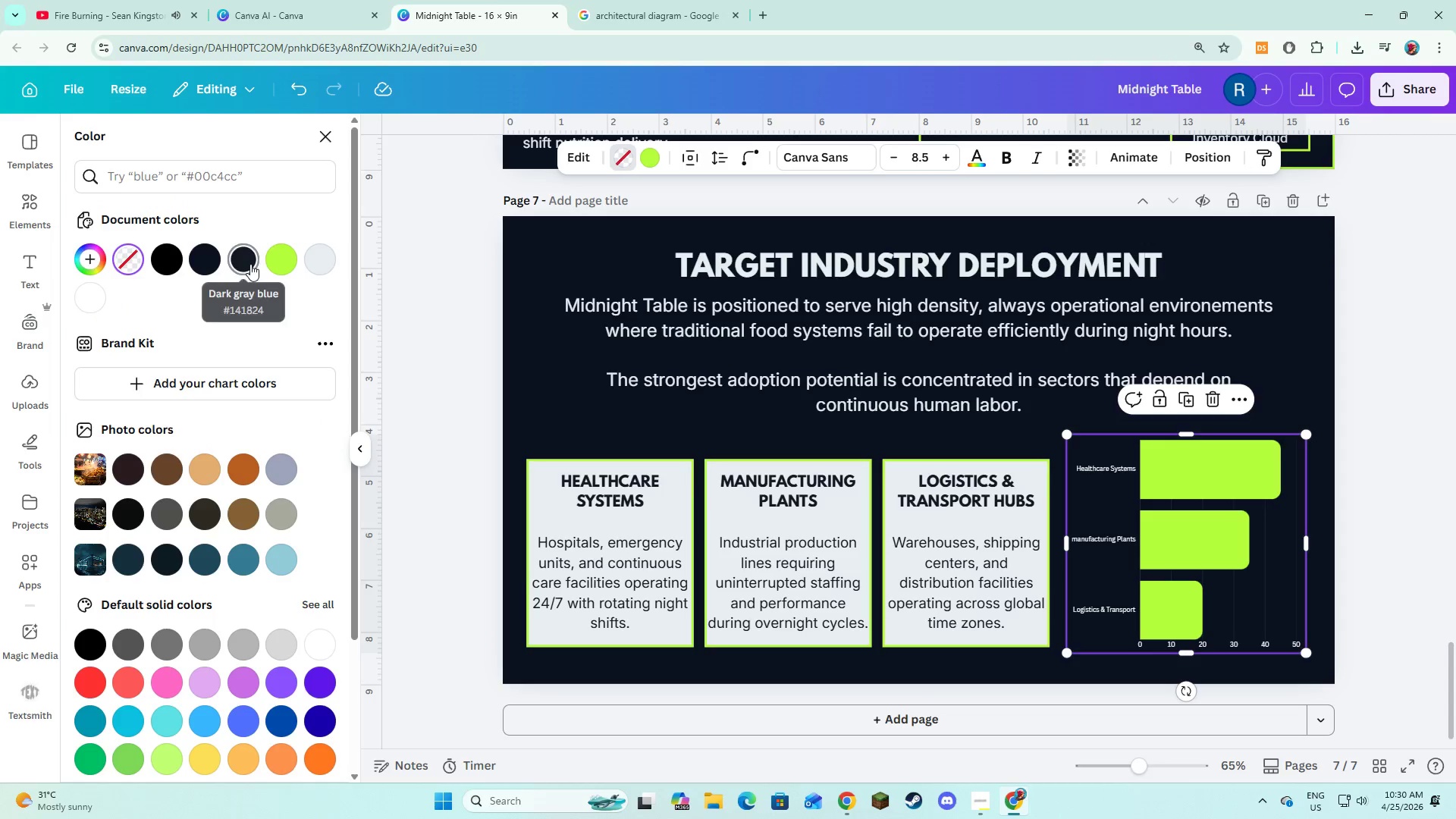 
left_click([250, 264])
 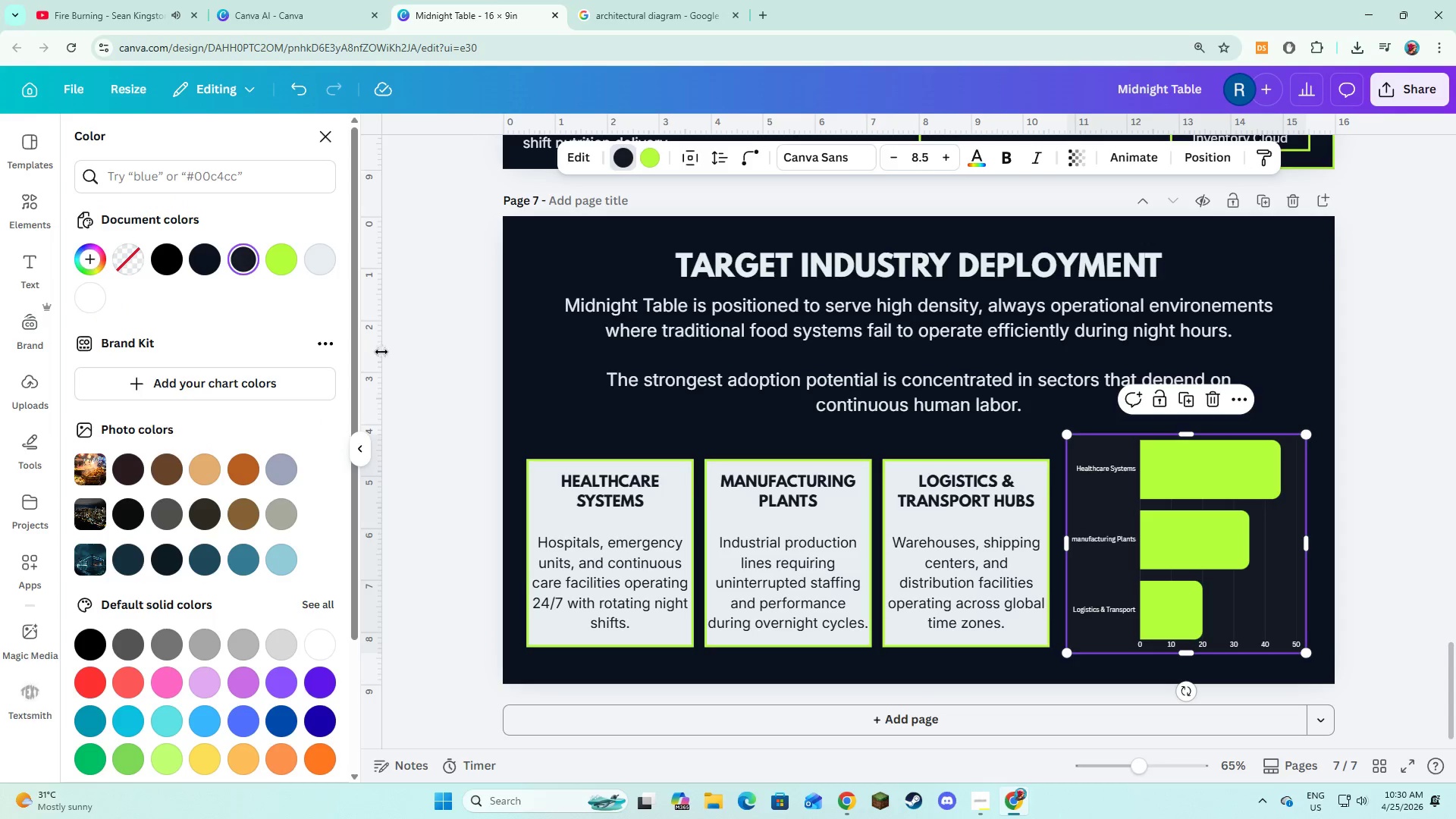 
left_click([548, 425])
 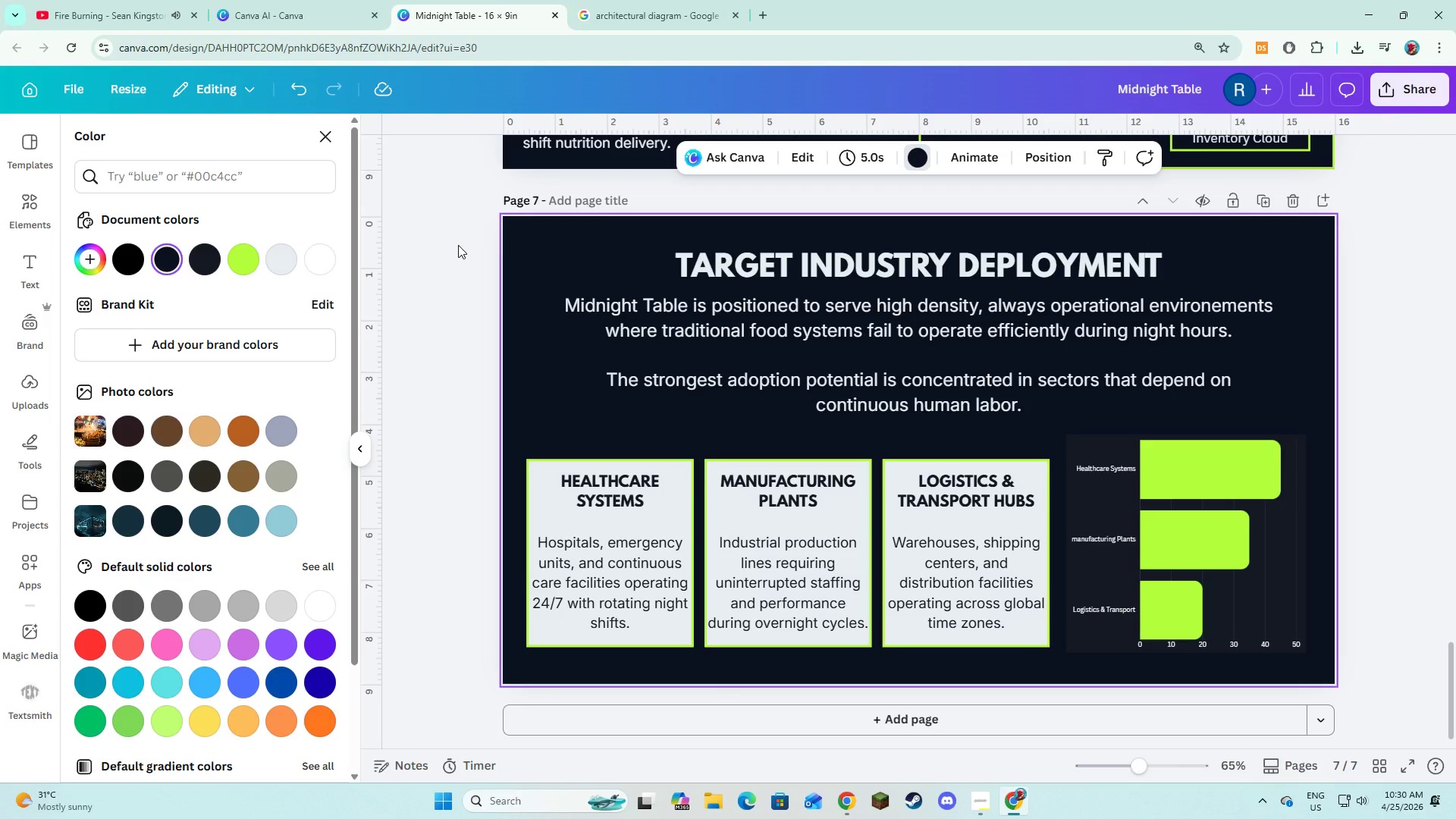 
wait(16.03)
 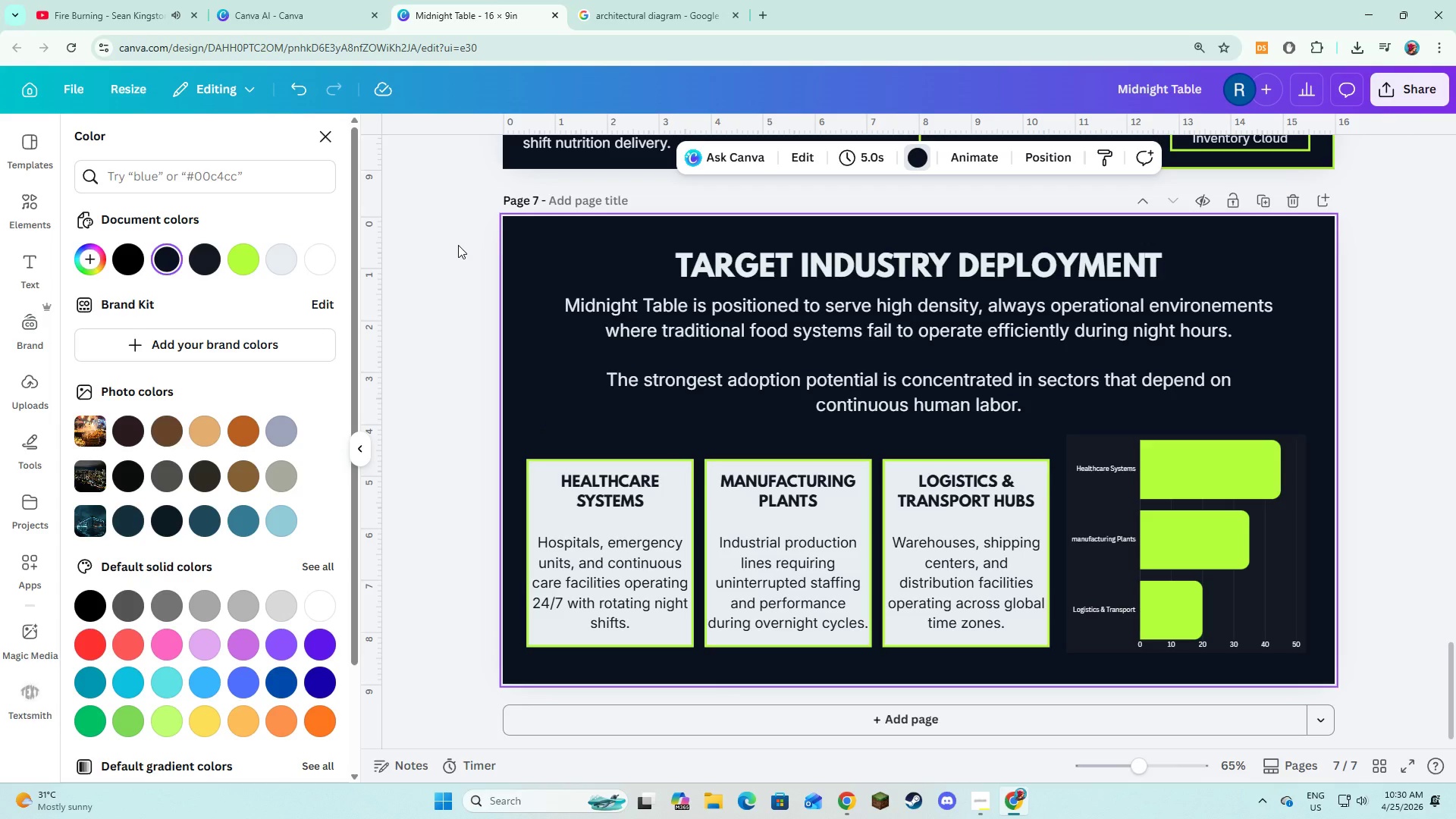 
left_click_drag(start_coordinate=[636, 734], to_coordinate=[638, 739])
 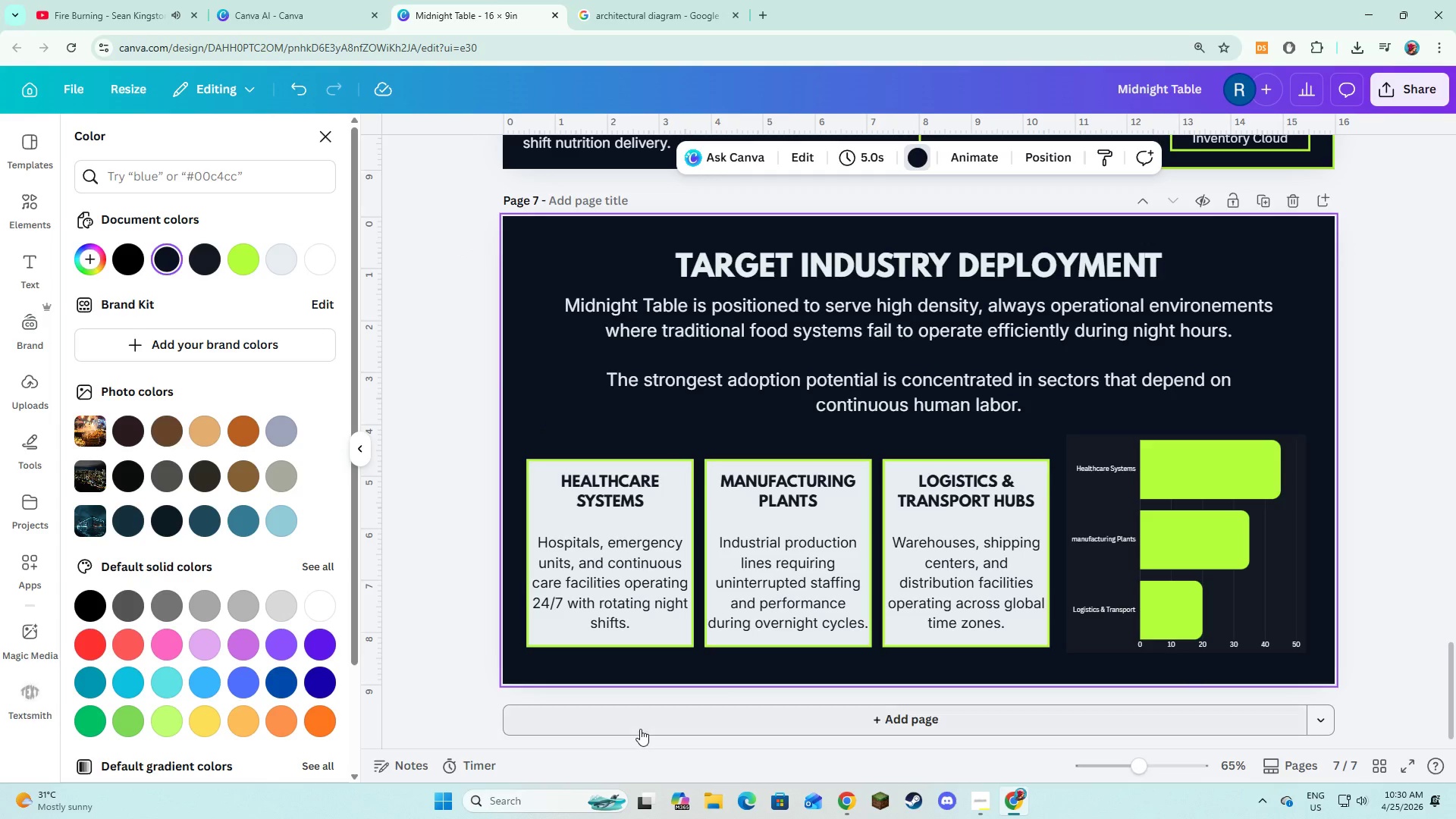 
left_click([640, 729])
 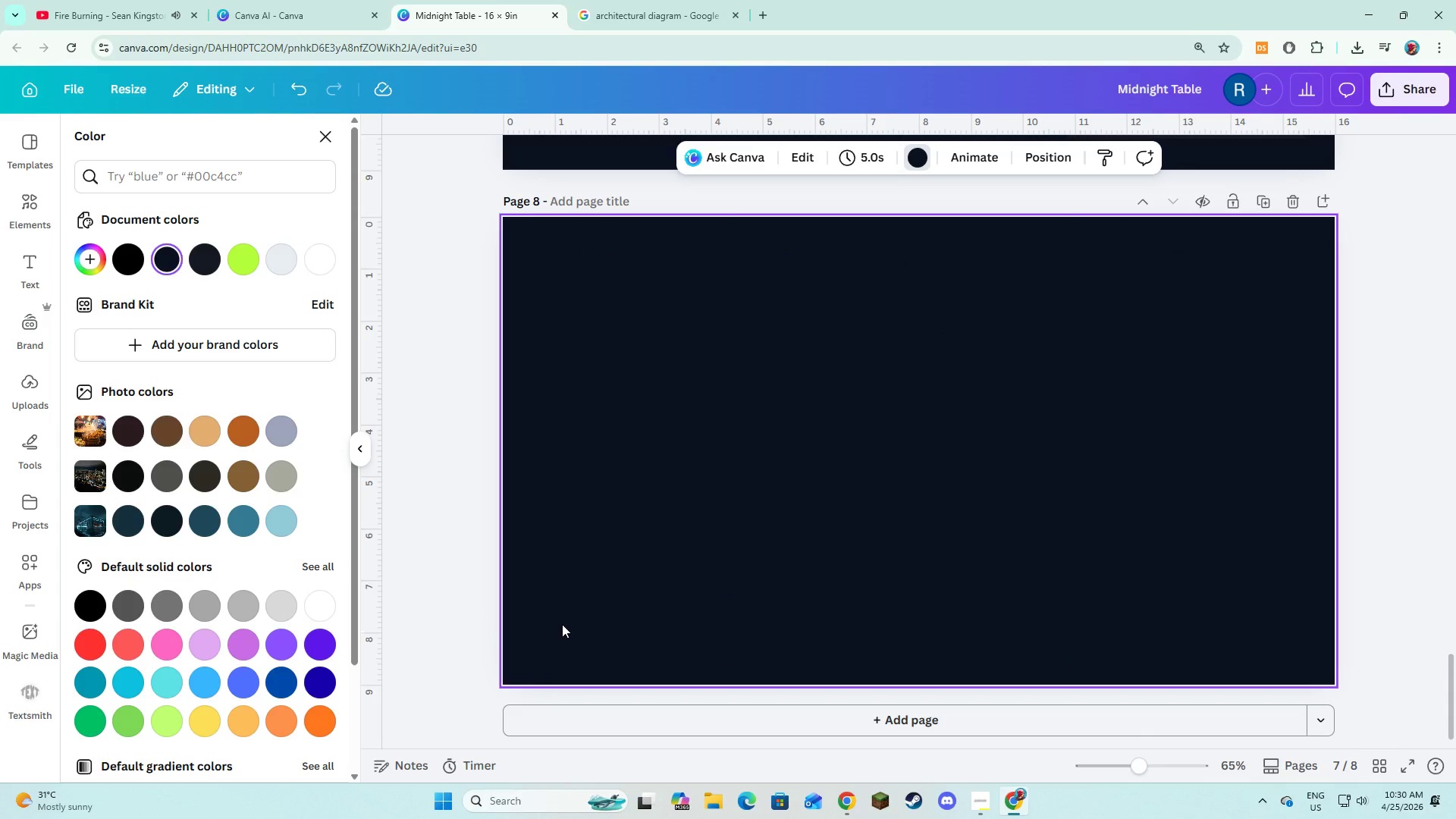 
key(Alt+AltLeft)
 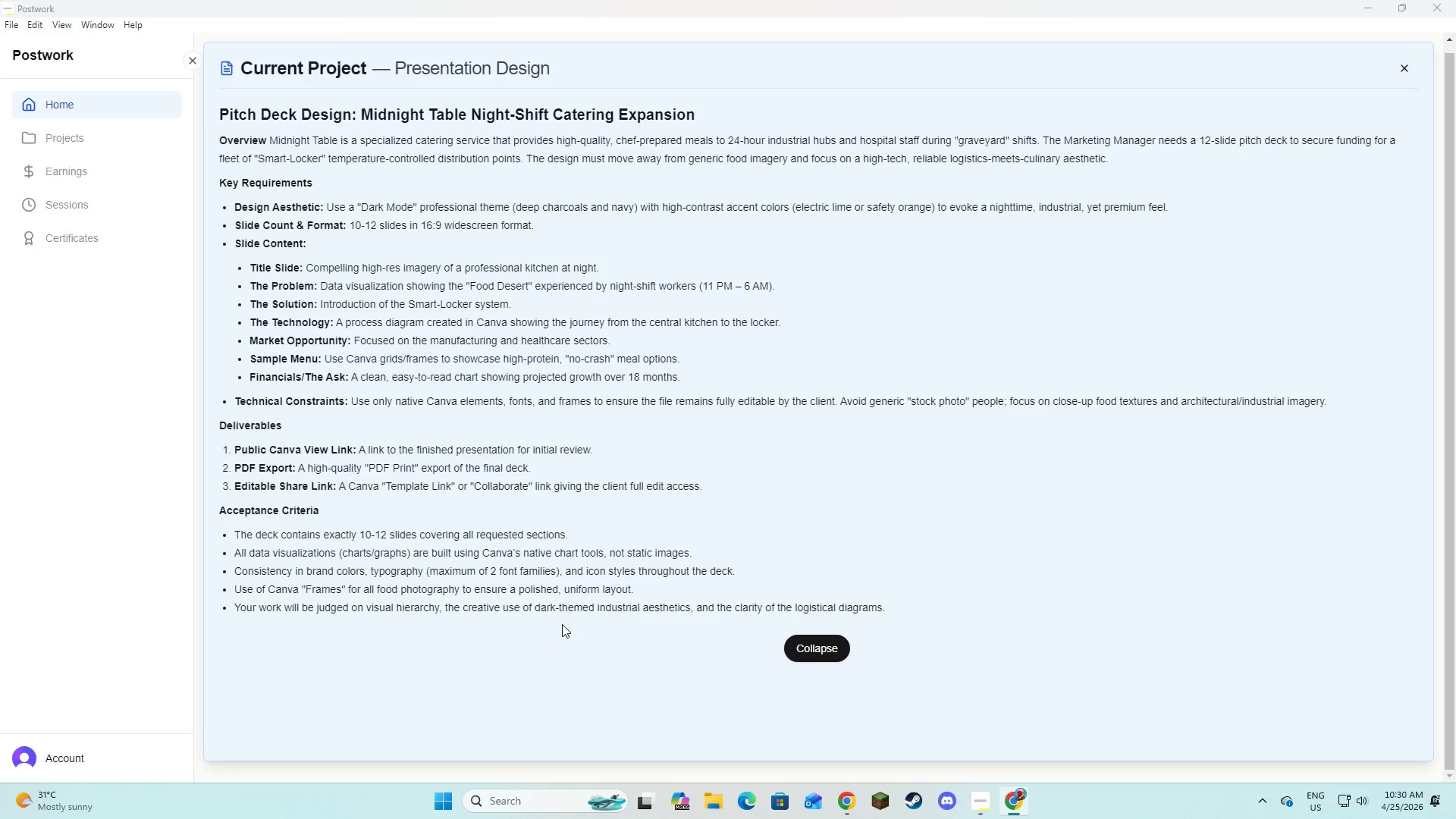 
key(Alt+Tab)